 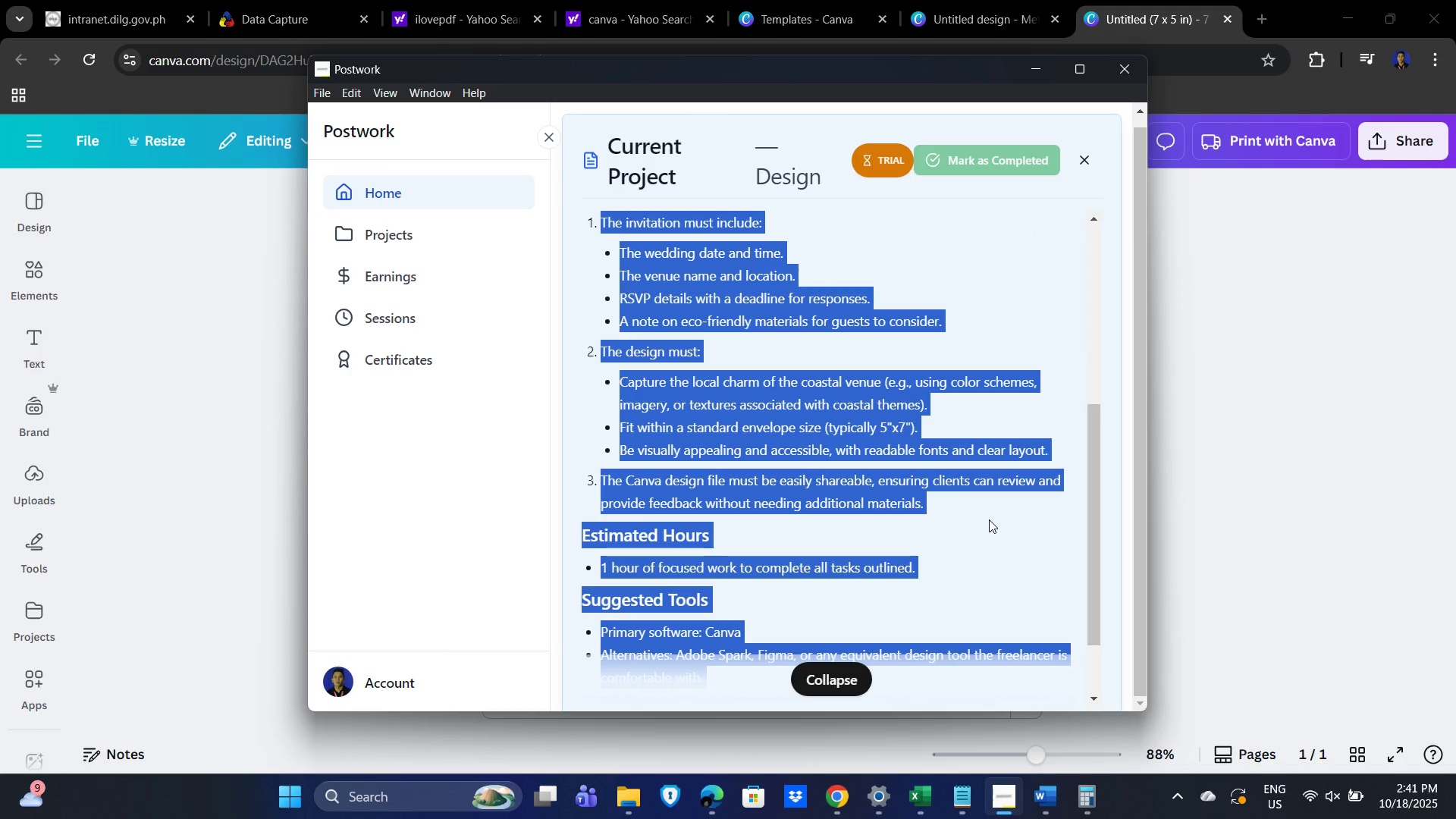 
key(Alt+AltLeft)
 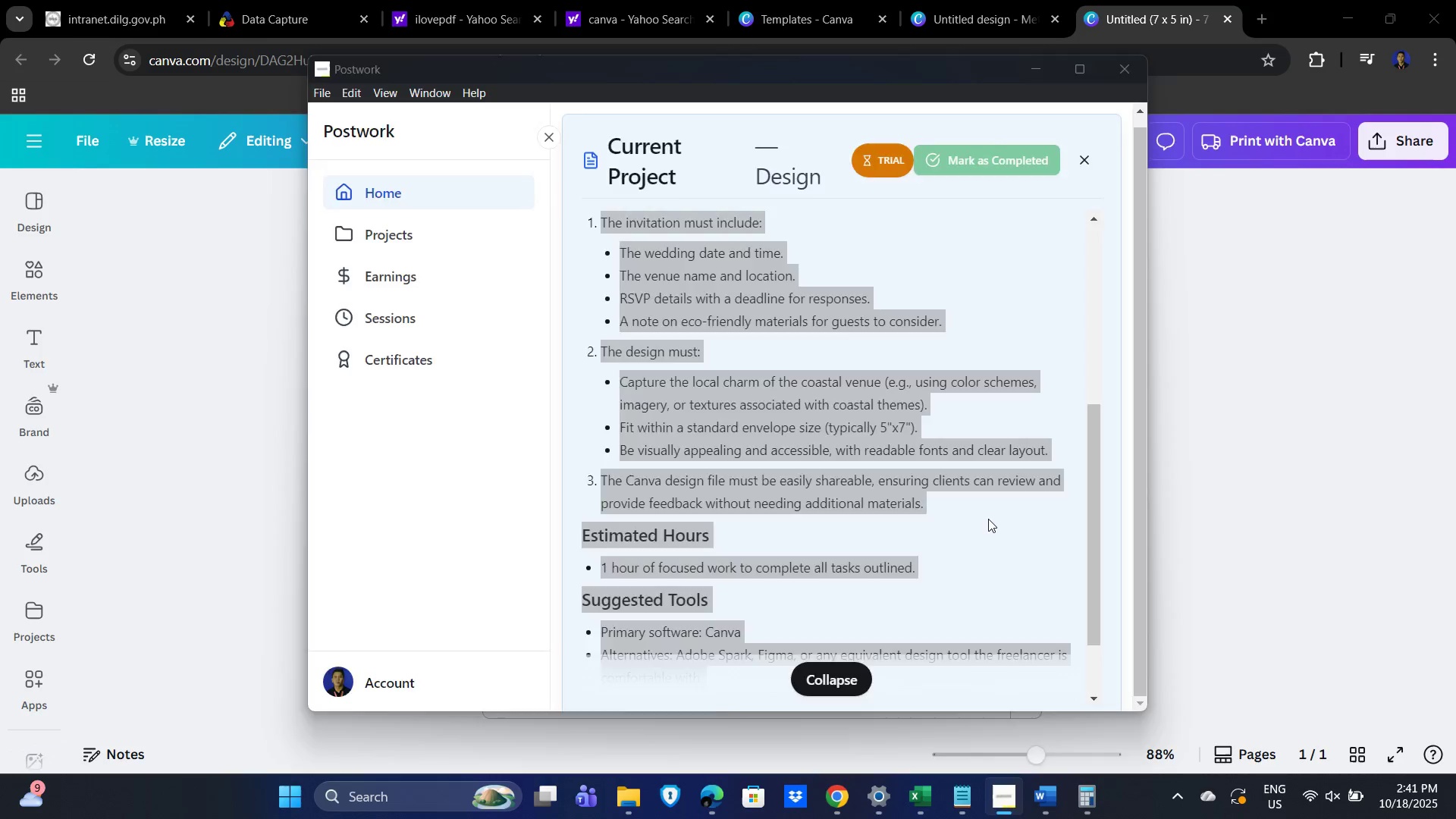 
key(Alt+Tab)
 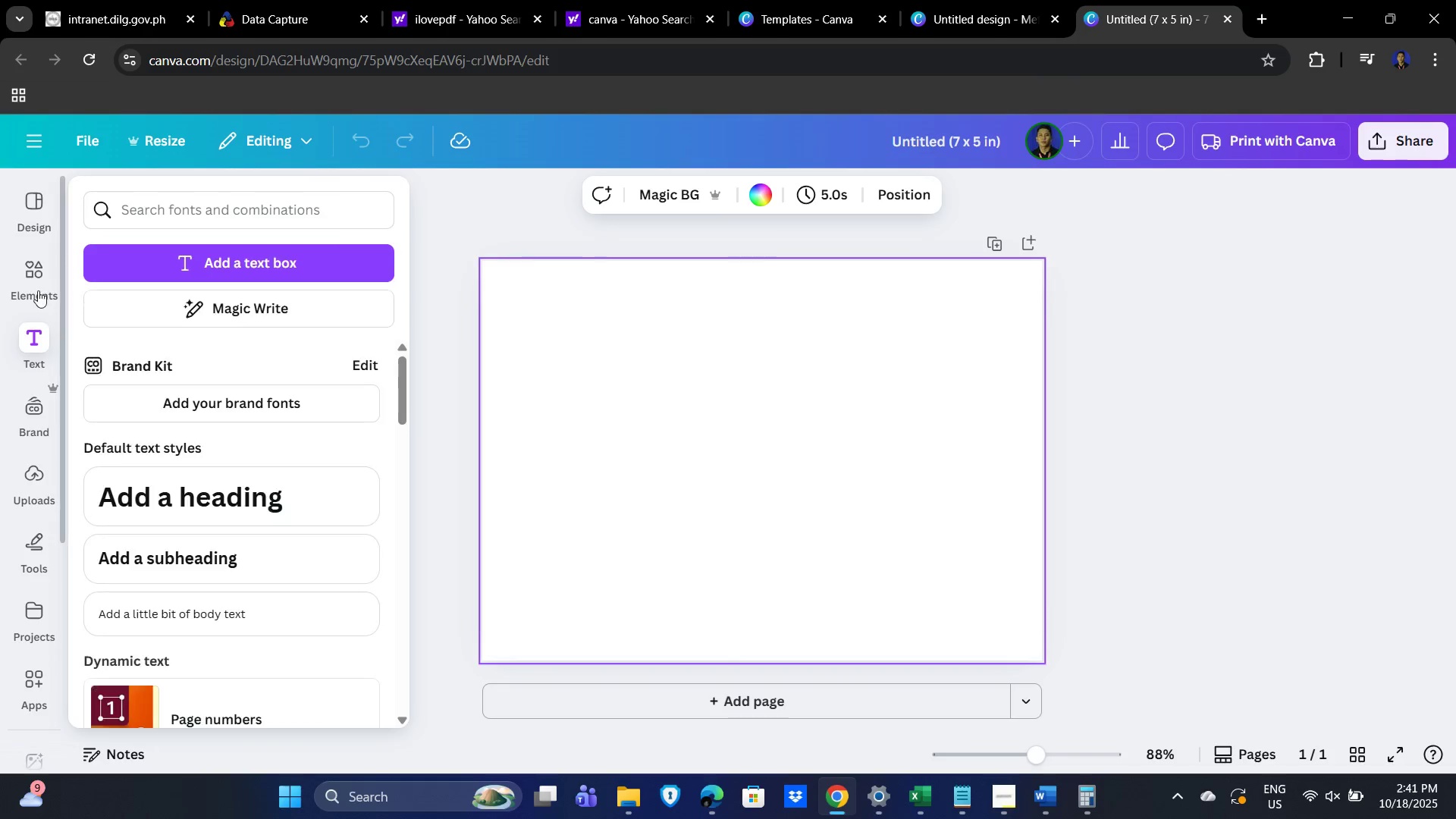 
left_click([29, 285])
 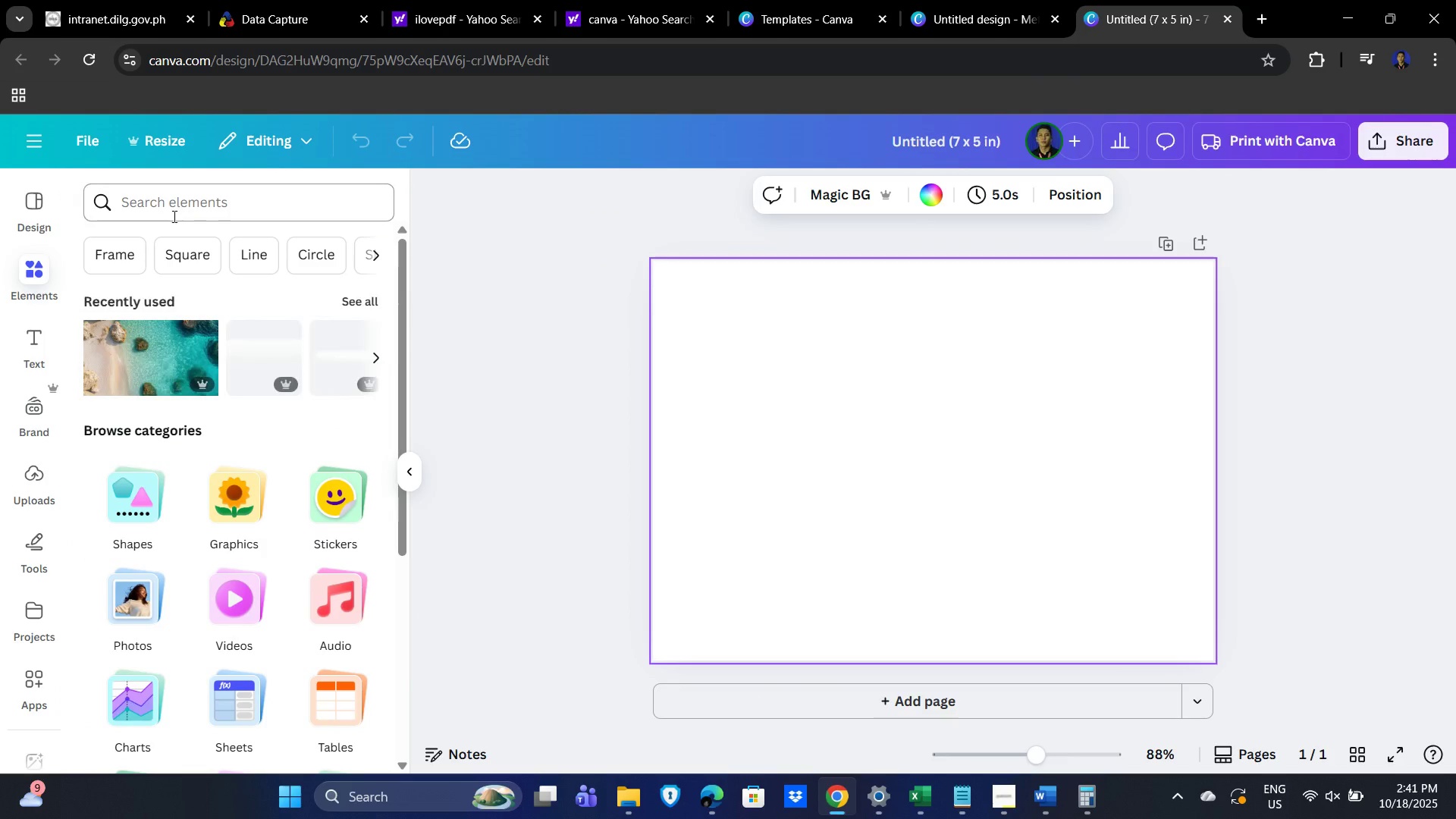 
left_click([168, 202])
 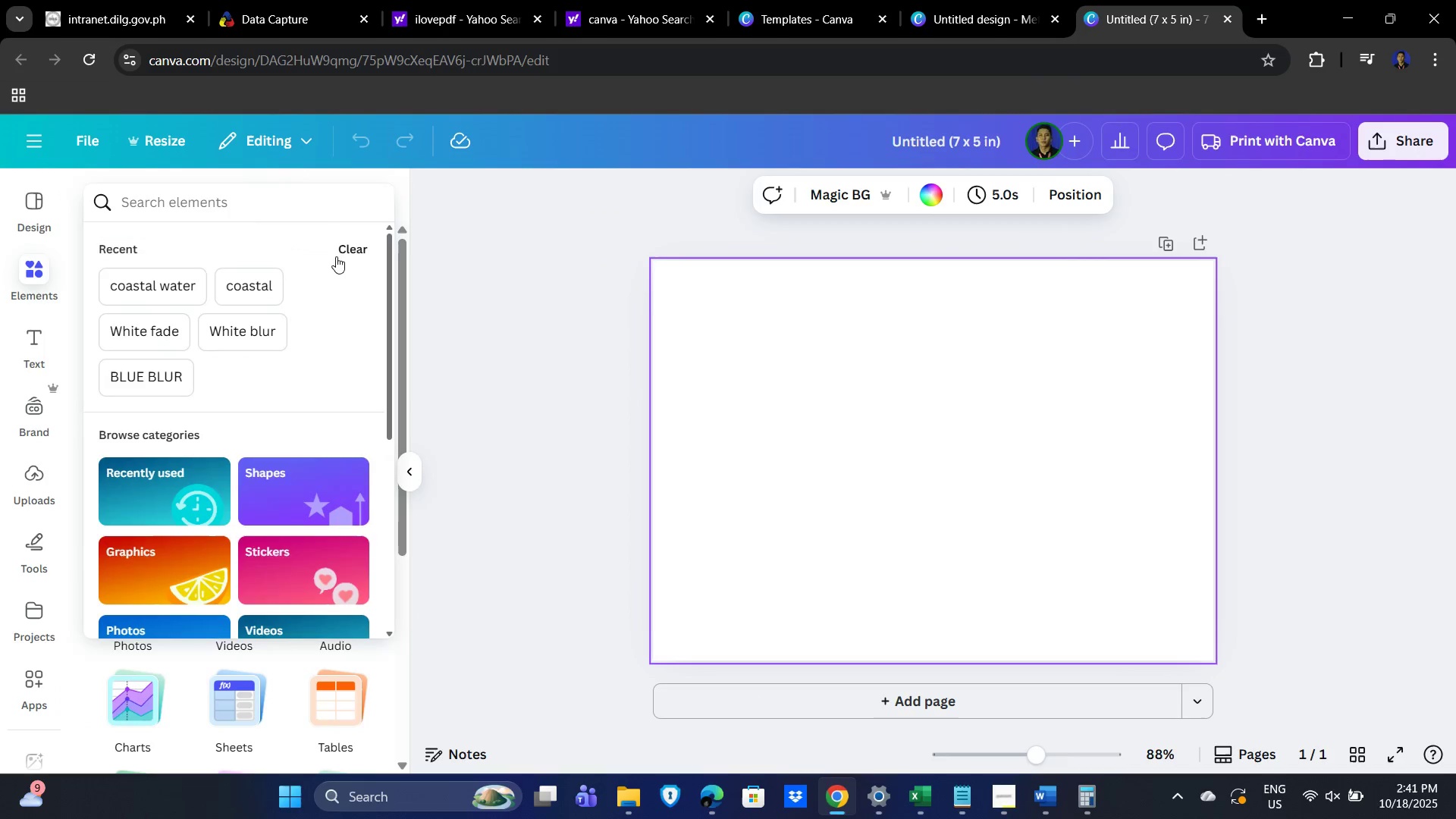 
key(Control+V)
 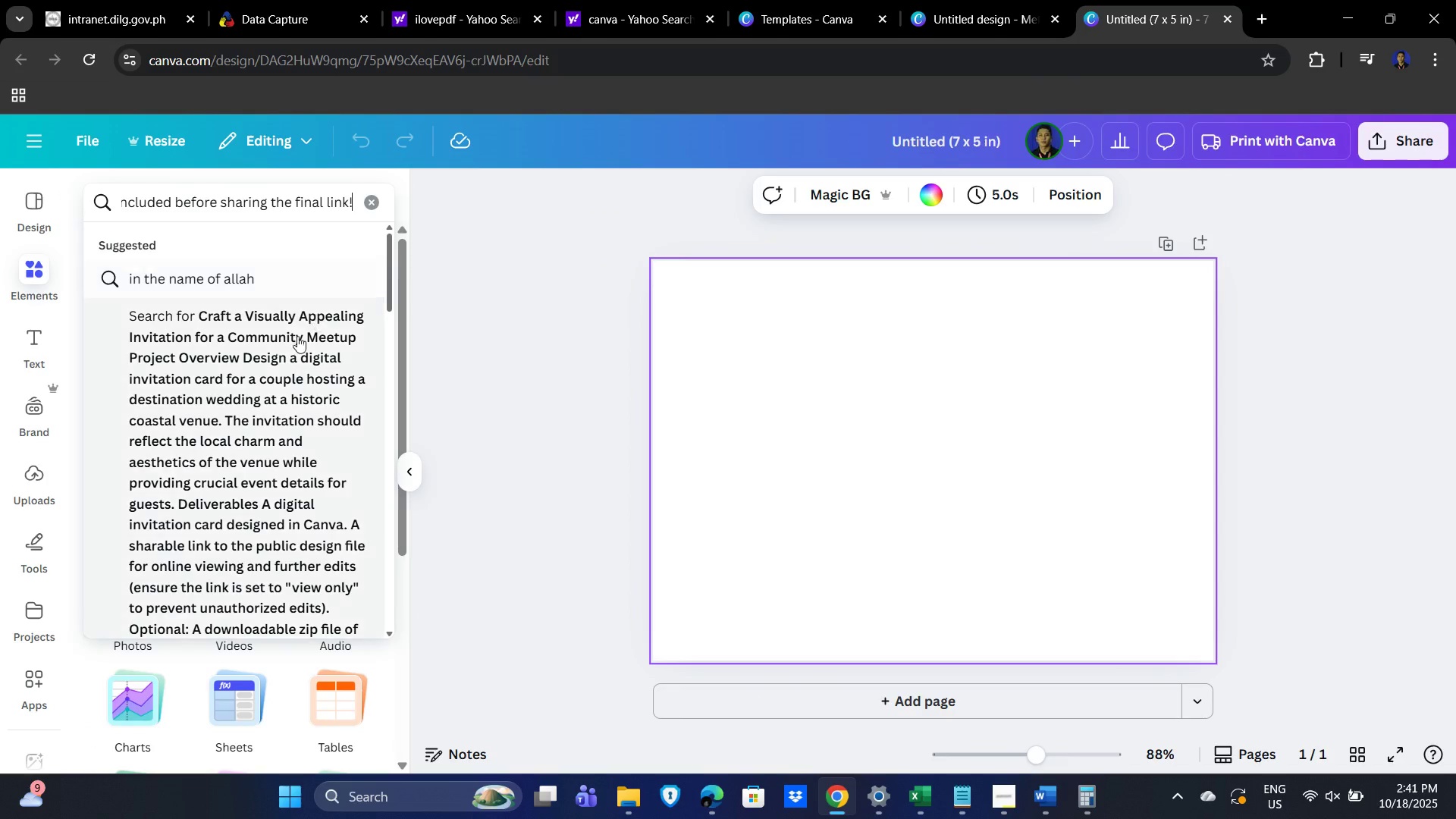 
left_click([207, 322])
 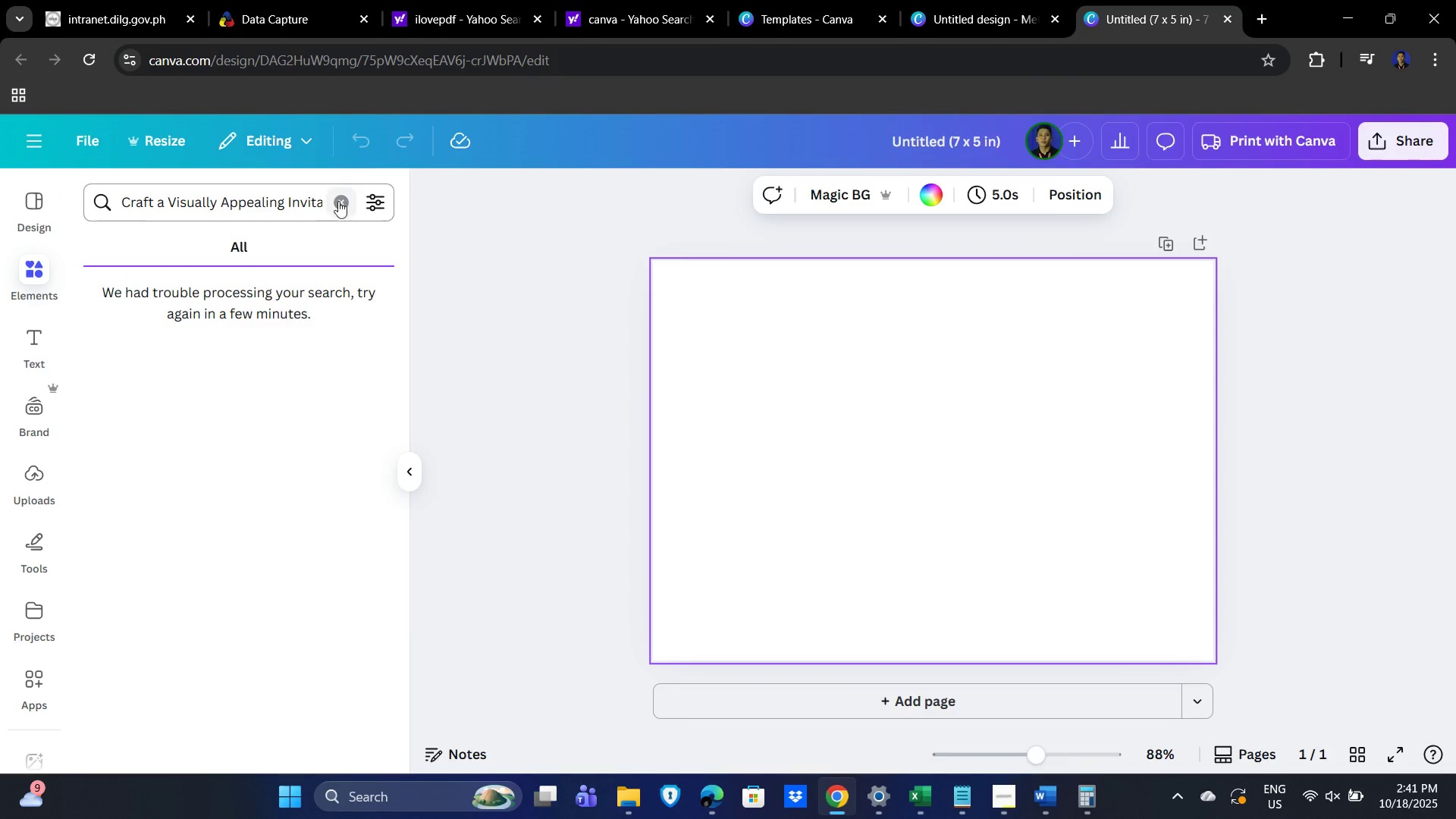 
left_click([340, 196])
 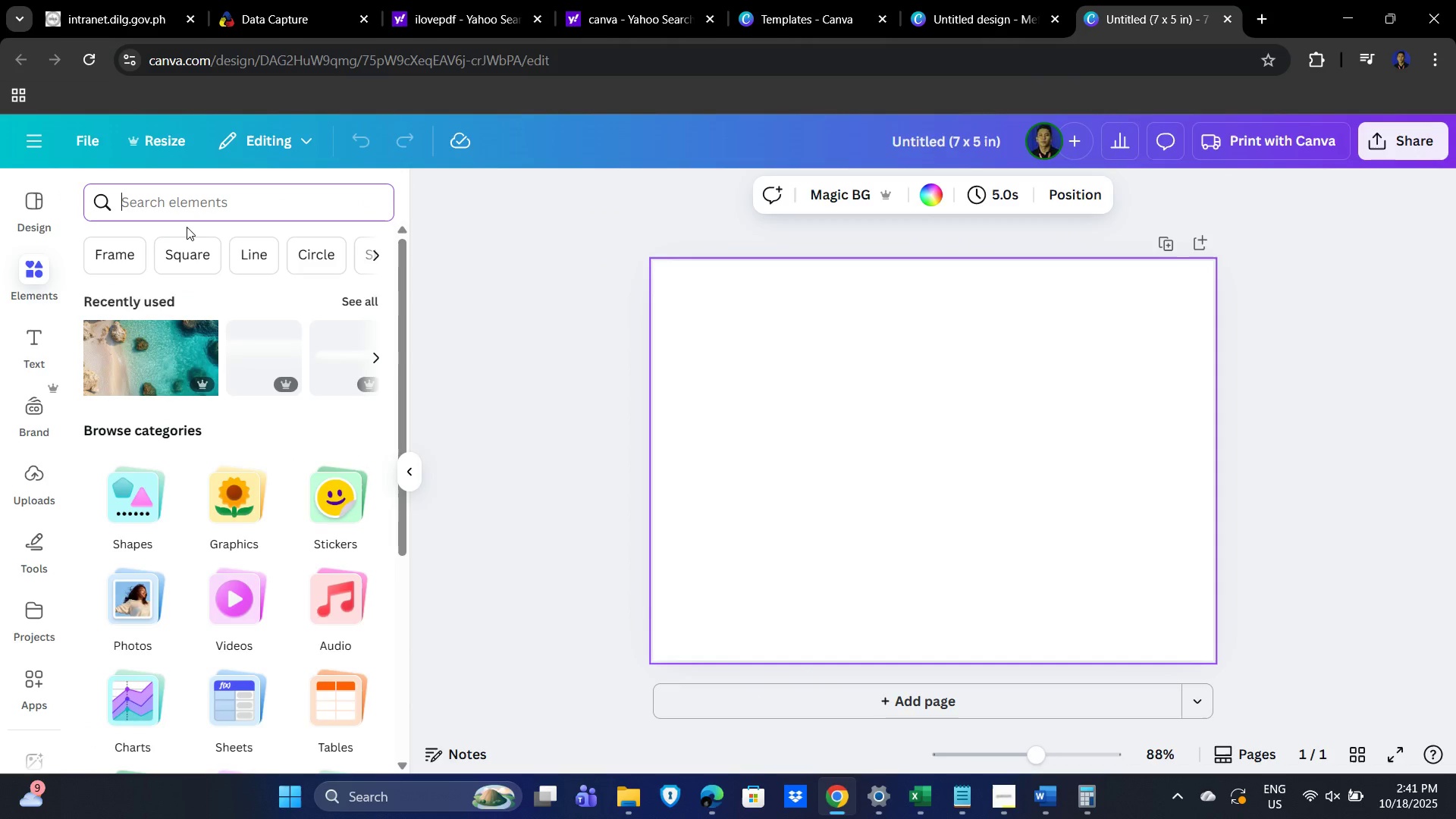 
key(Alt+AltLeft)
 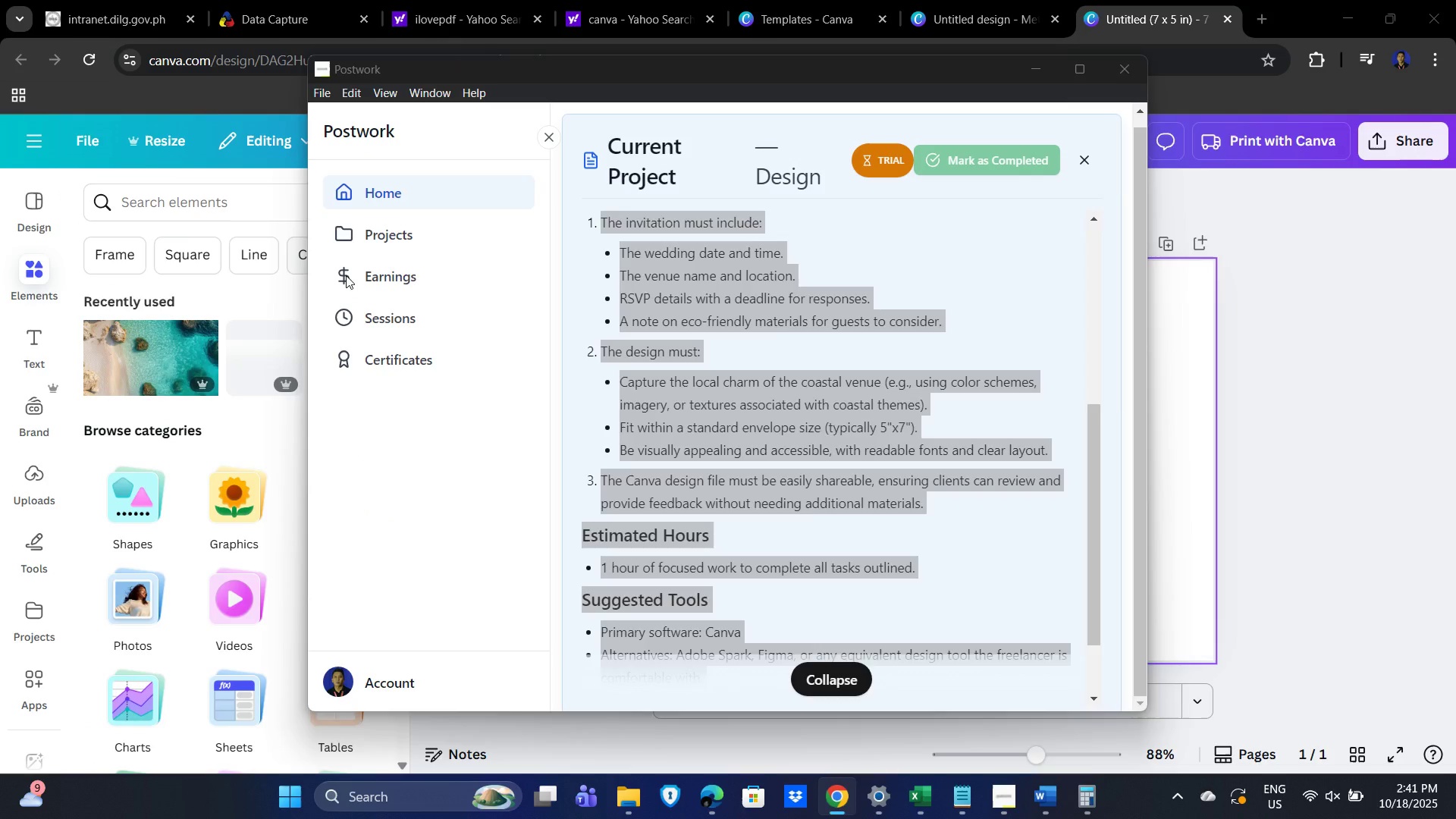 
key(Alt+Tab)
 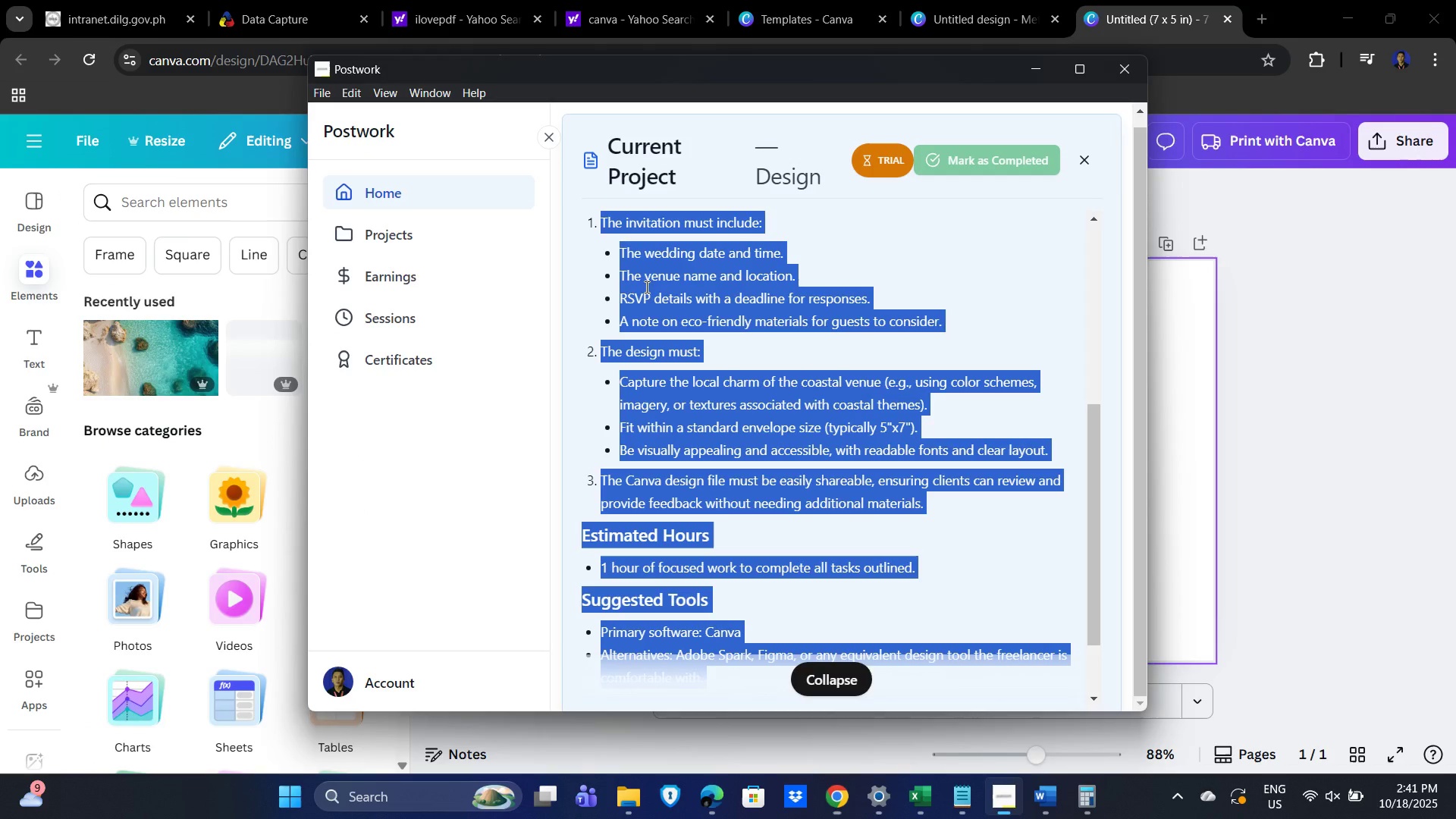 
hold_key(key=AltLeft, duration=0.83)